 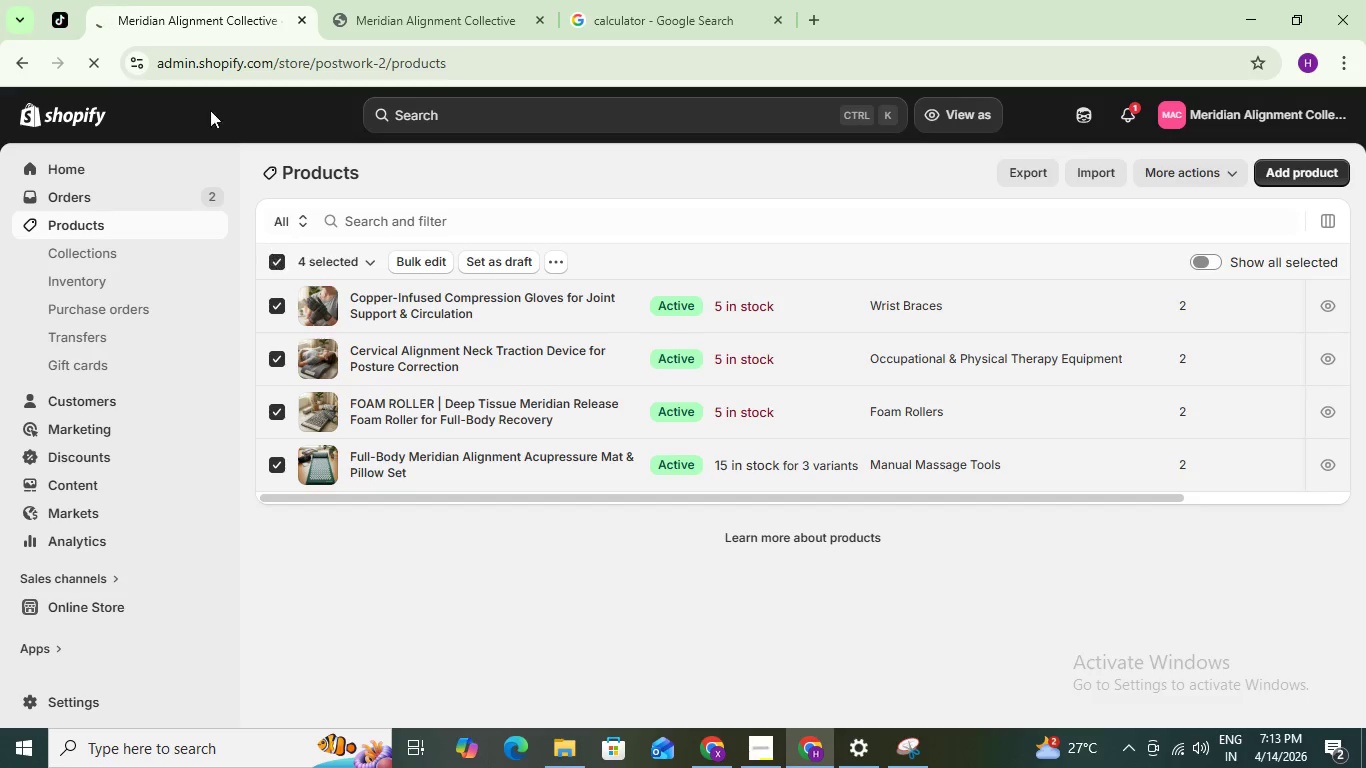 
left_click([639, 574])
 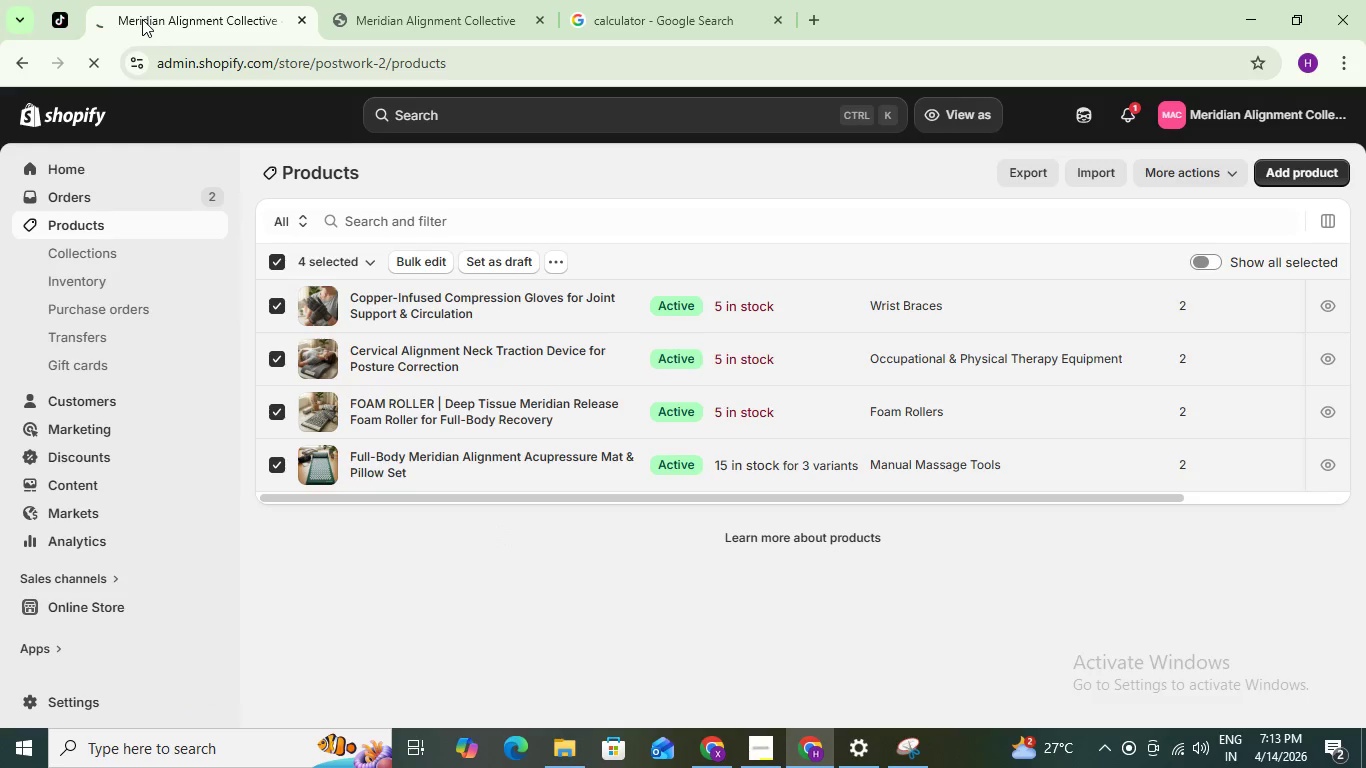 
double_click([143, 19])
 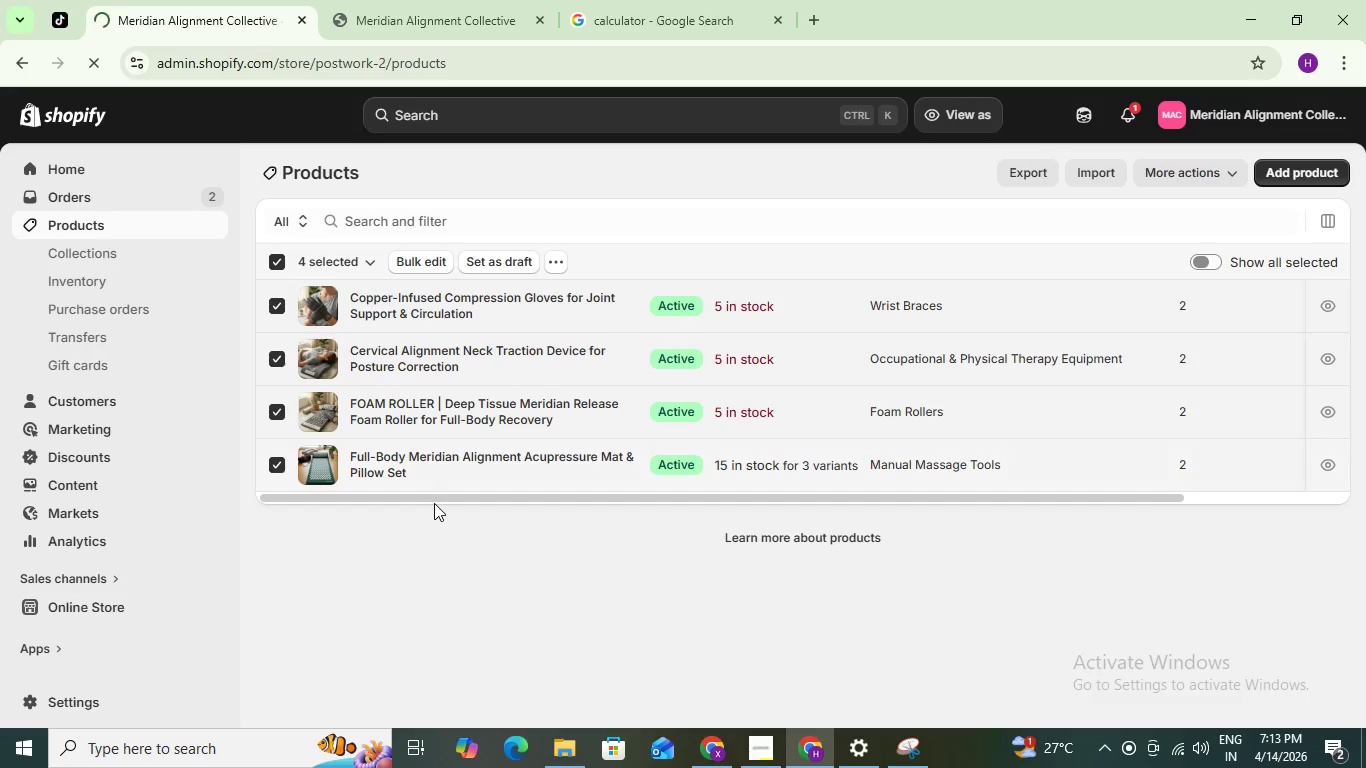 
double_click([433, 510])
 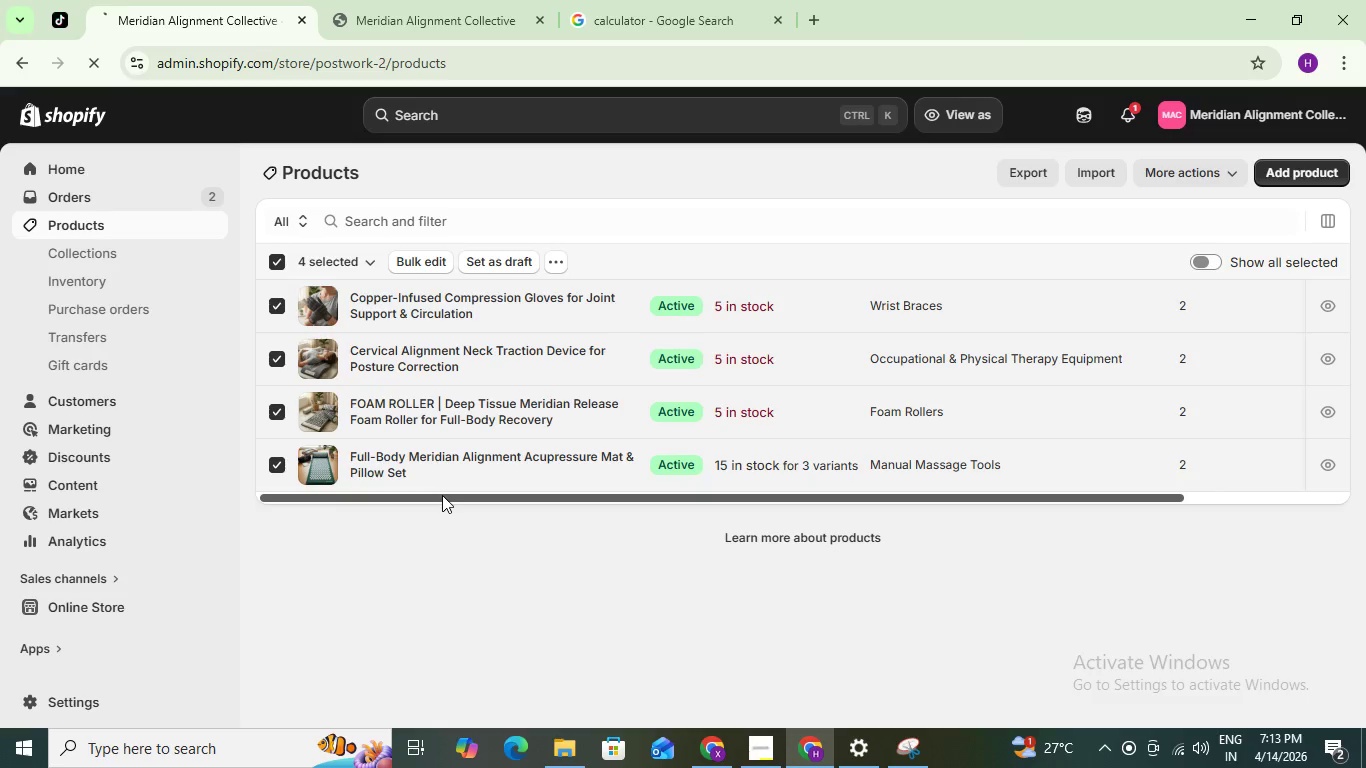 
left_click_drag(start_coordinate=[442, 495], to_coordinate=[418, 556])
 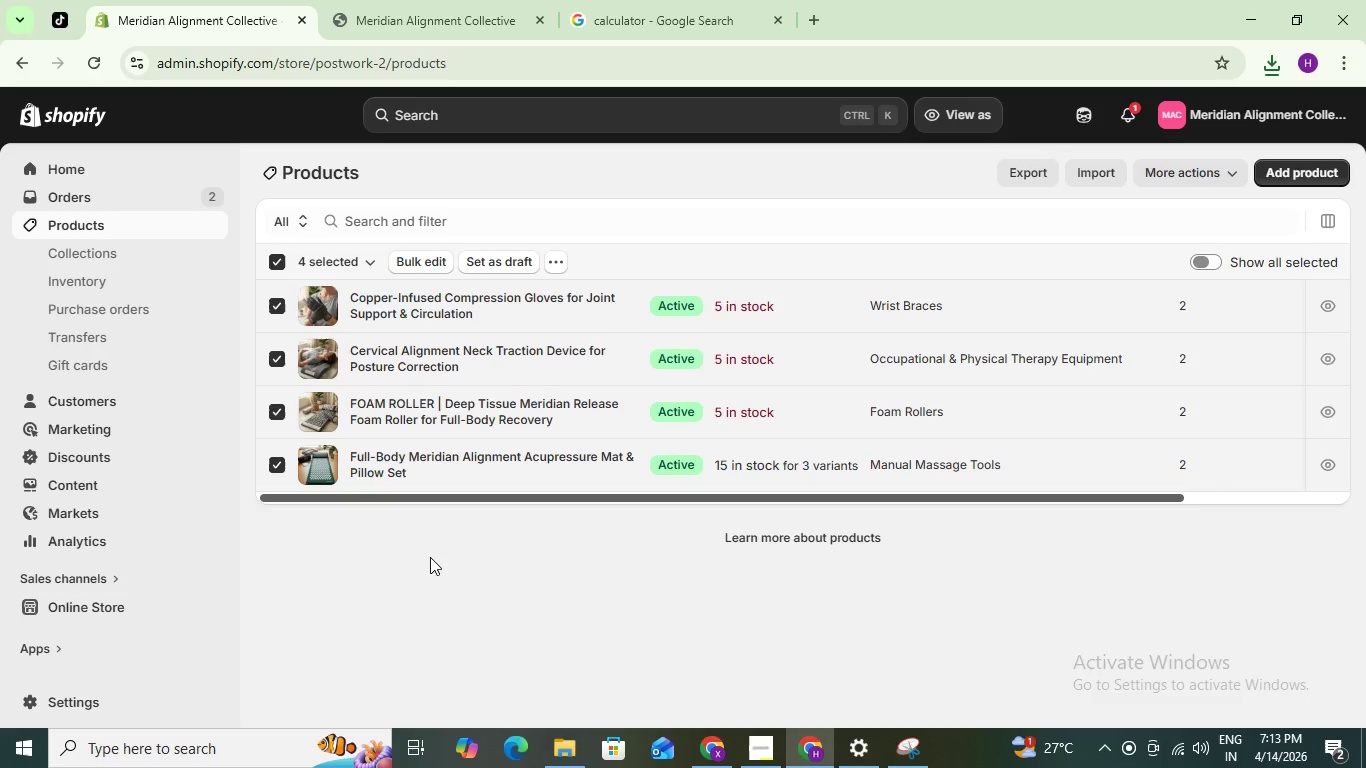 
wait(27.42)
 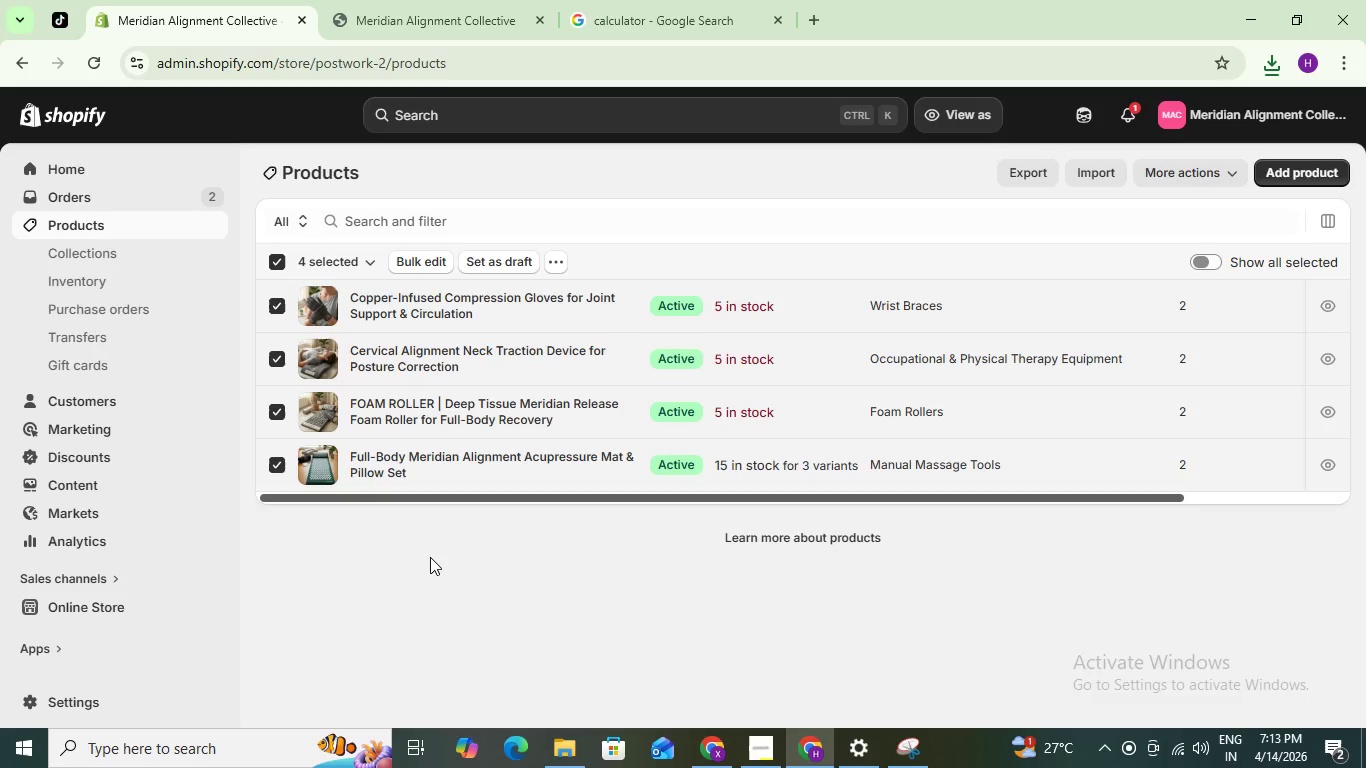 
mouse_move([1265, 70])
 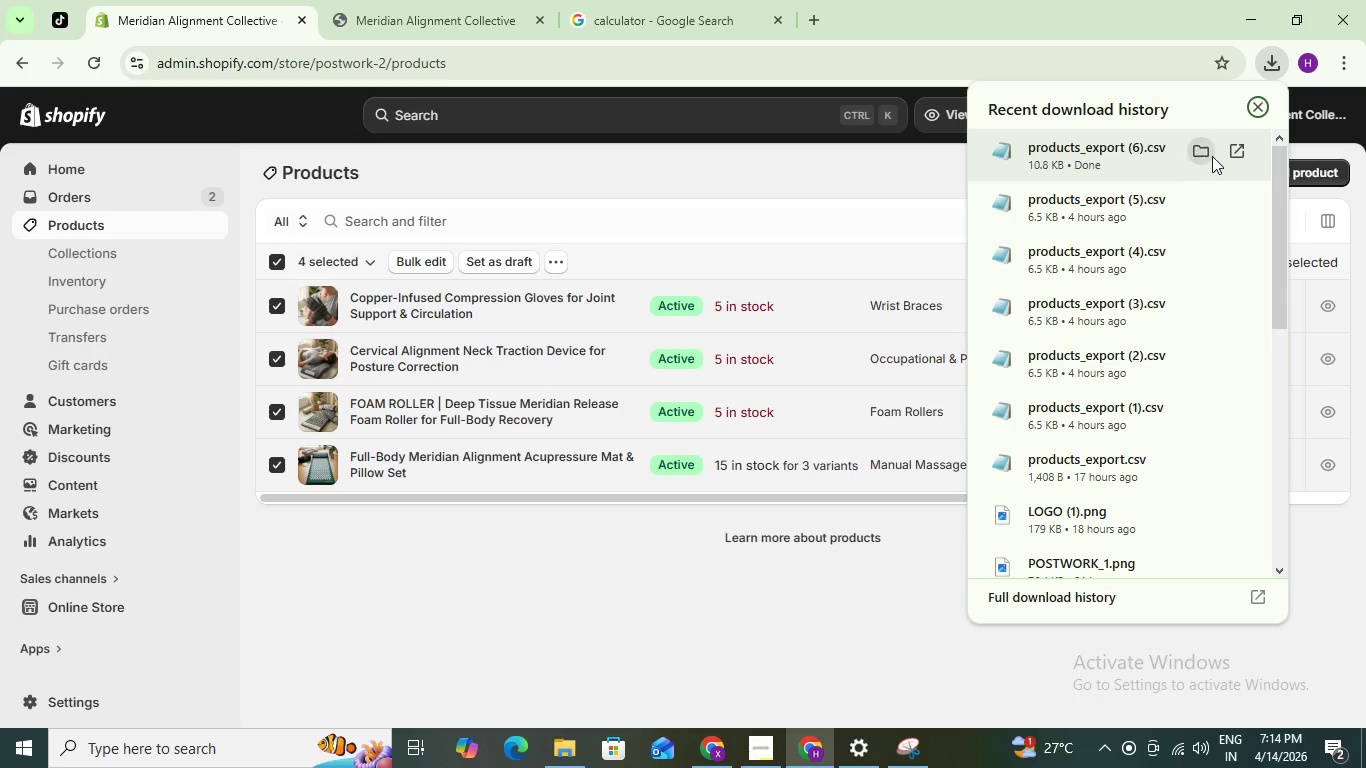 
left_click([1208, 155])
 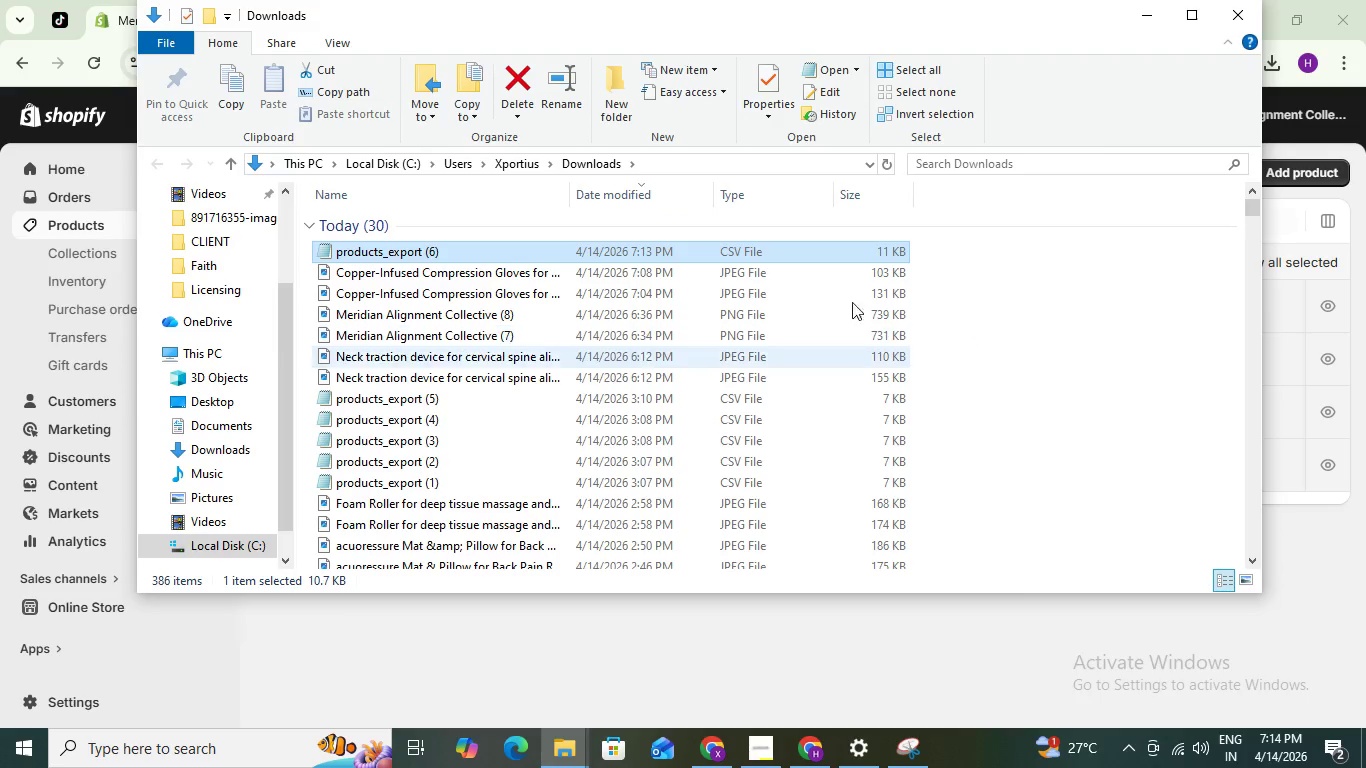 
left_click([1150, 8])
 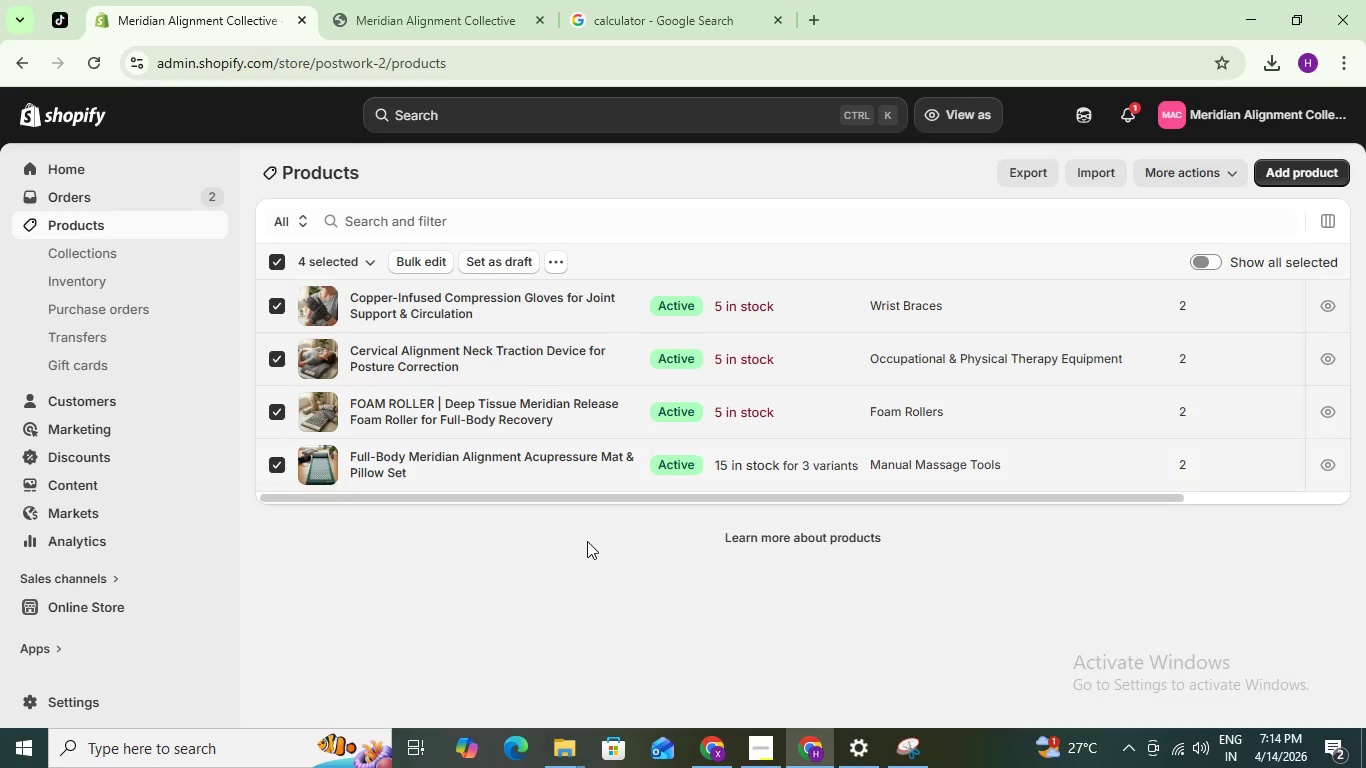 
left_click([587, 542])
 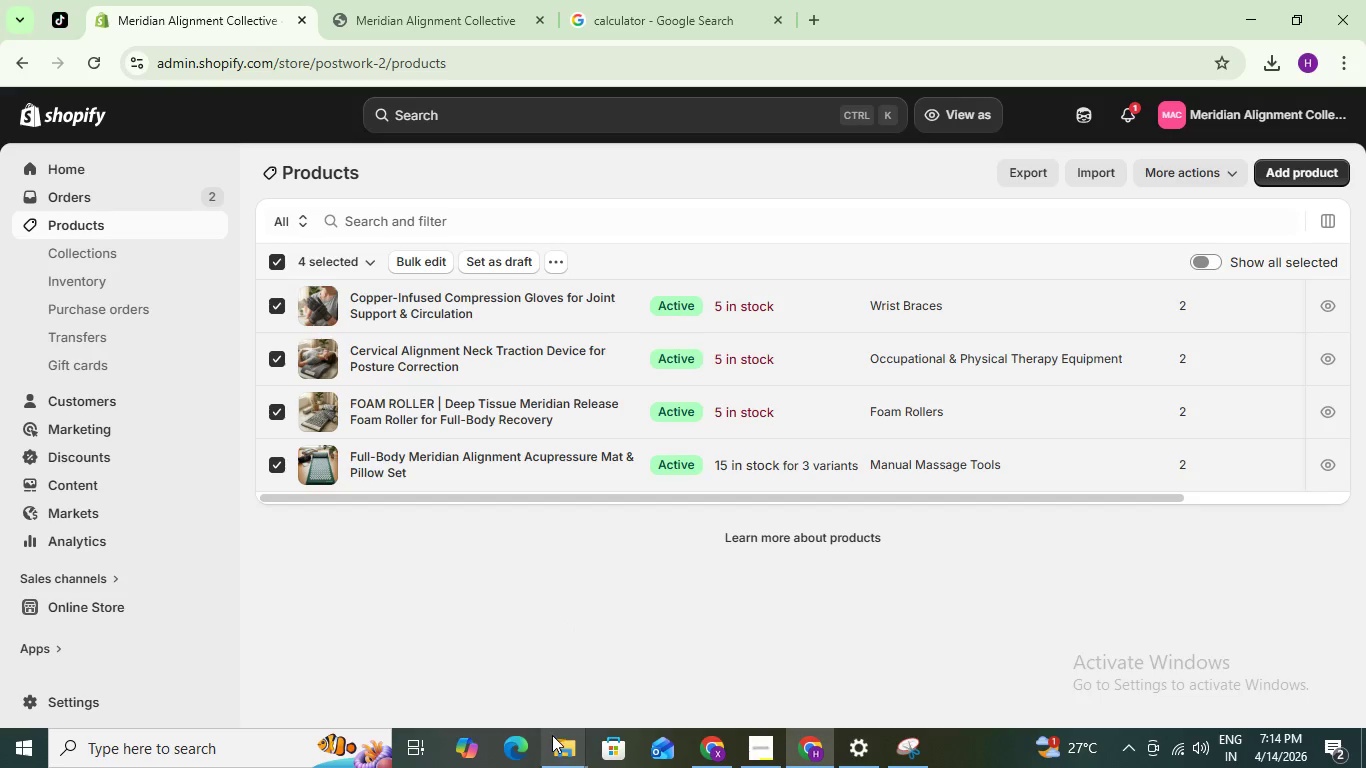 
left_click([568, 758])
 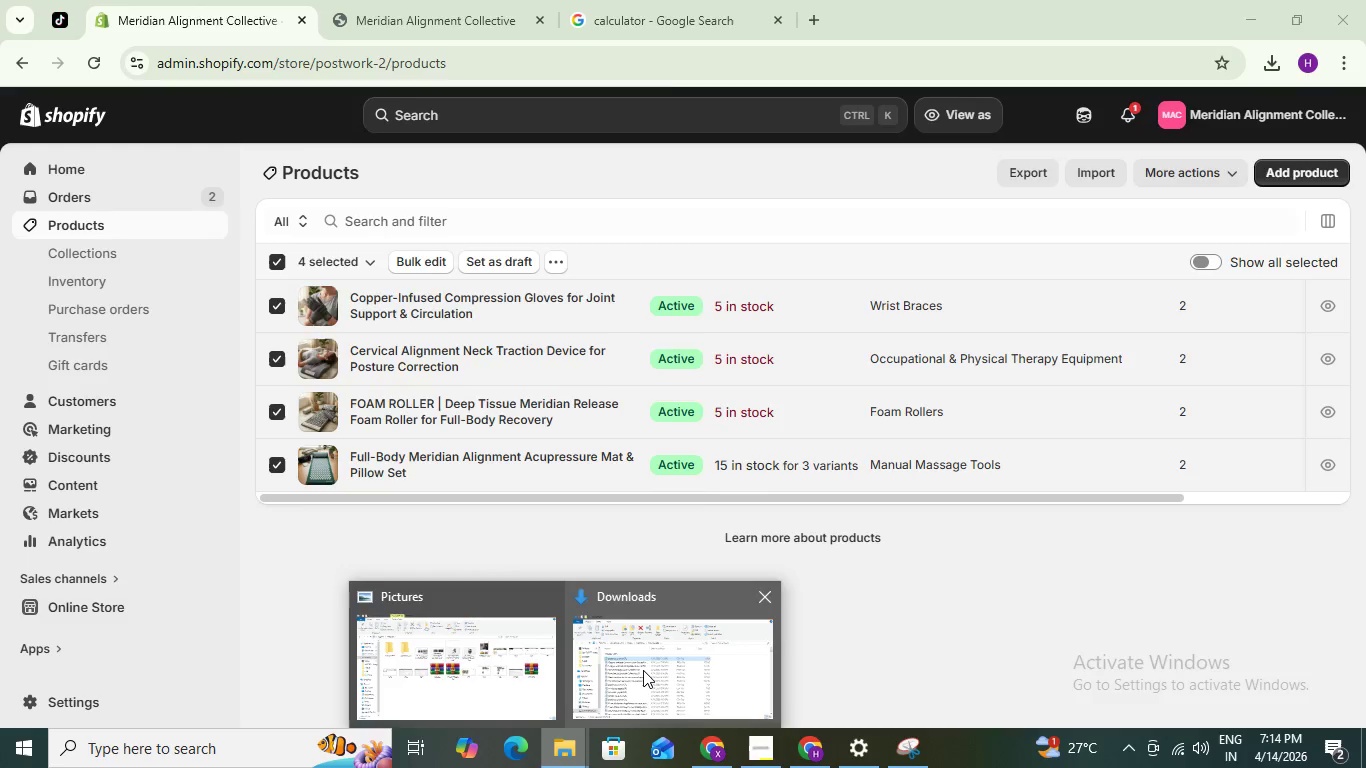 
left_click([643, 670])
 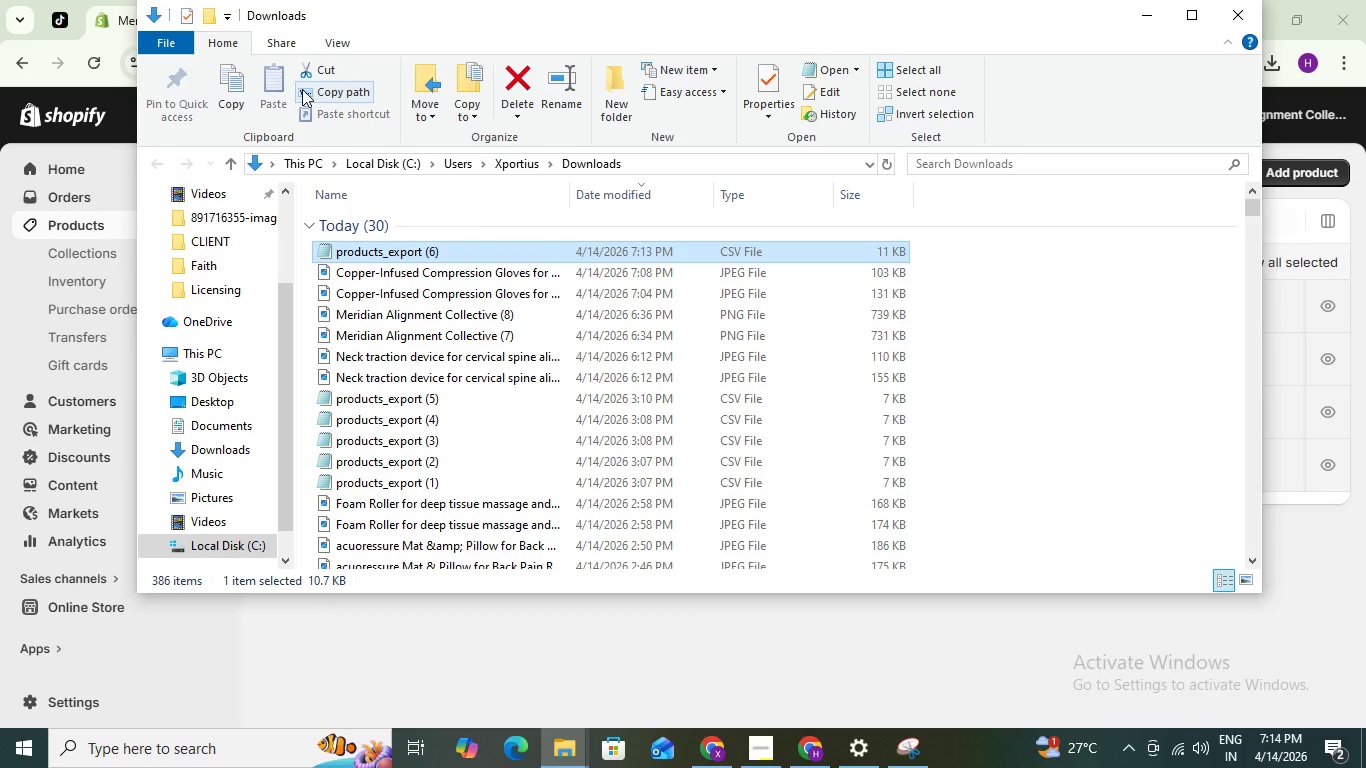 
key(Control+X)
 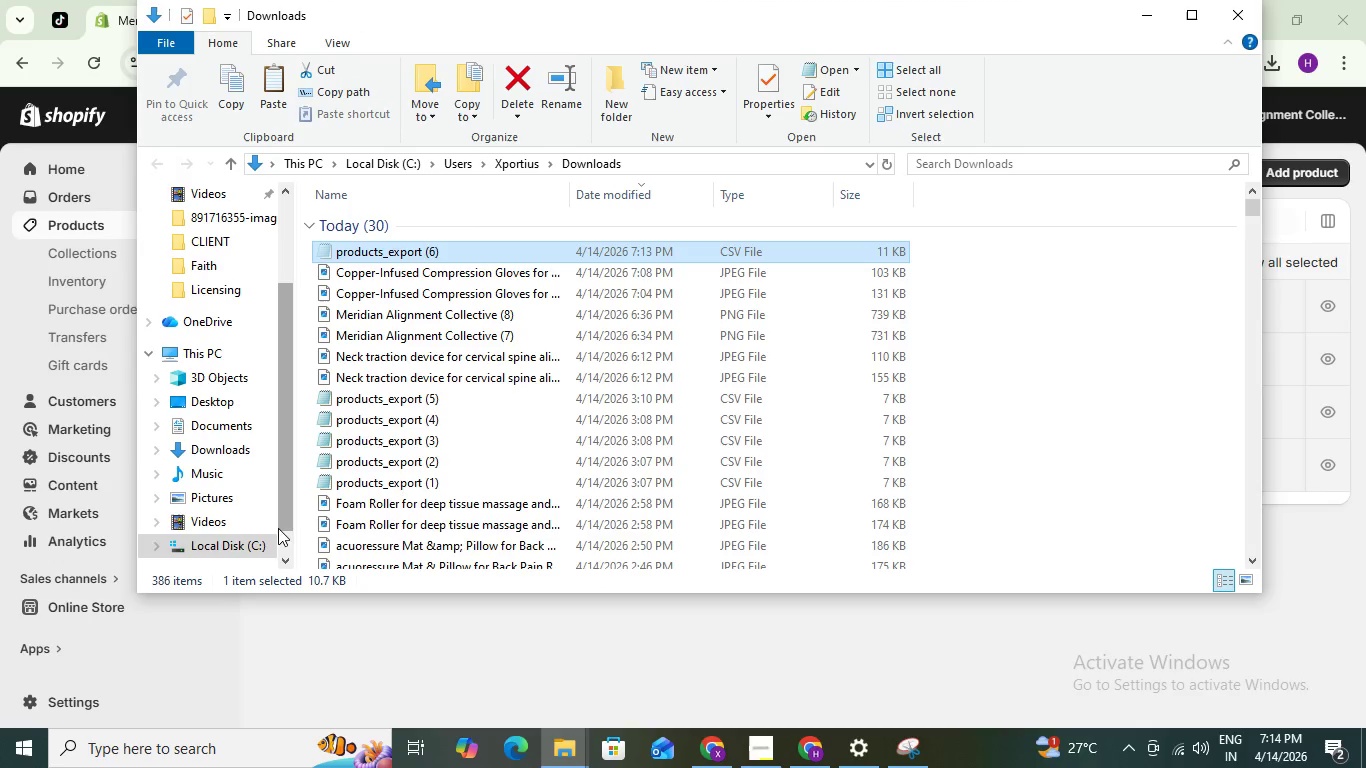 
left_click([226, 493])
 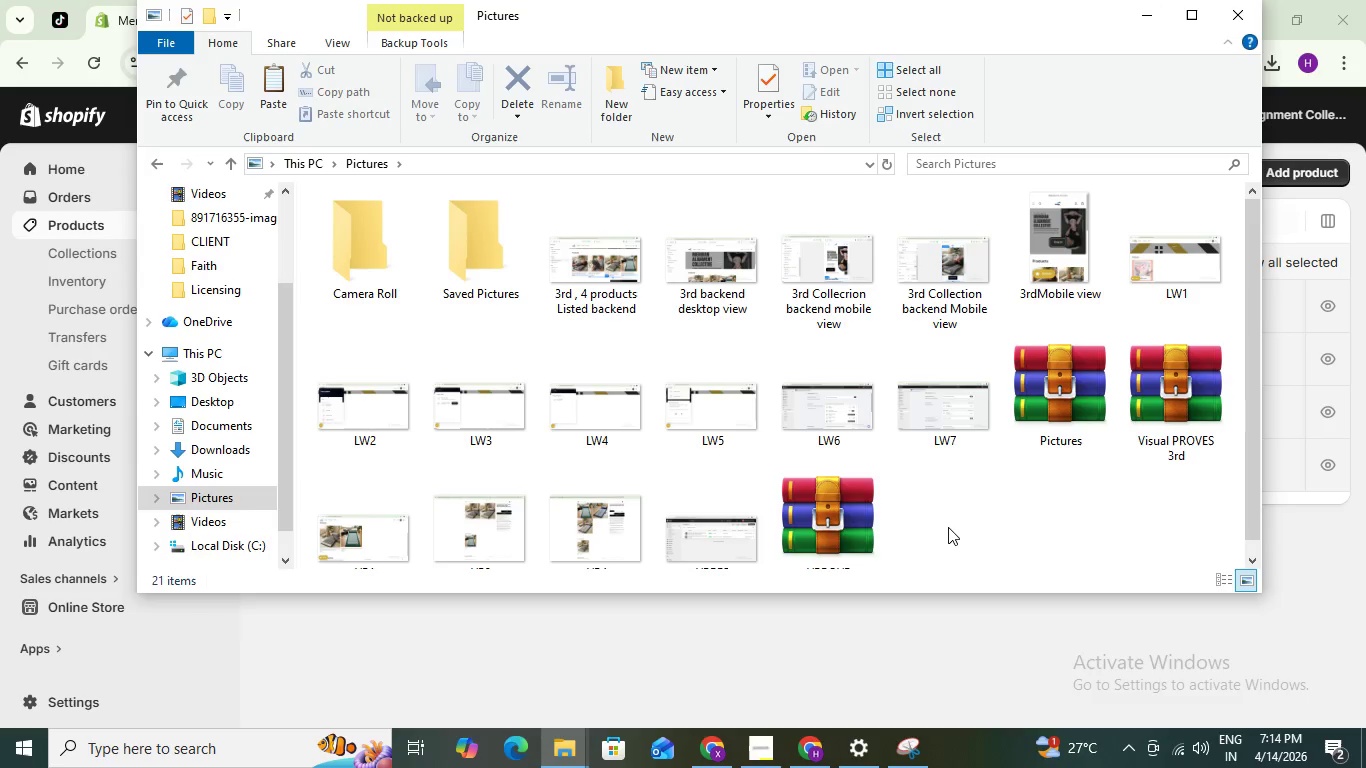 
key(Control+V)
 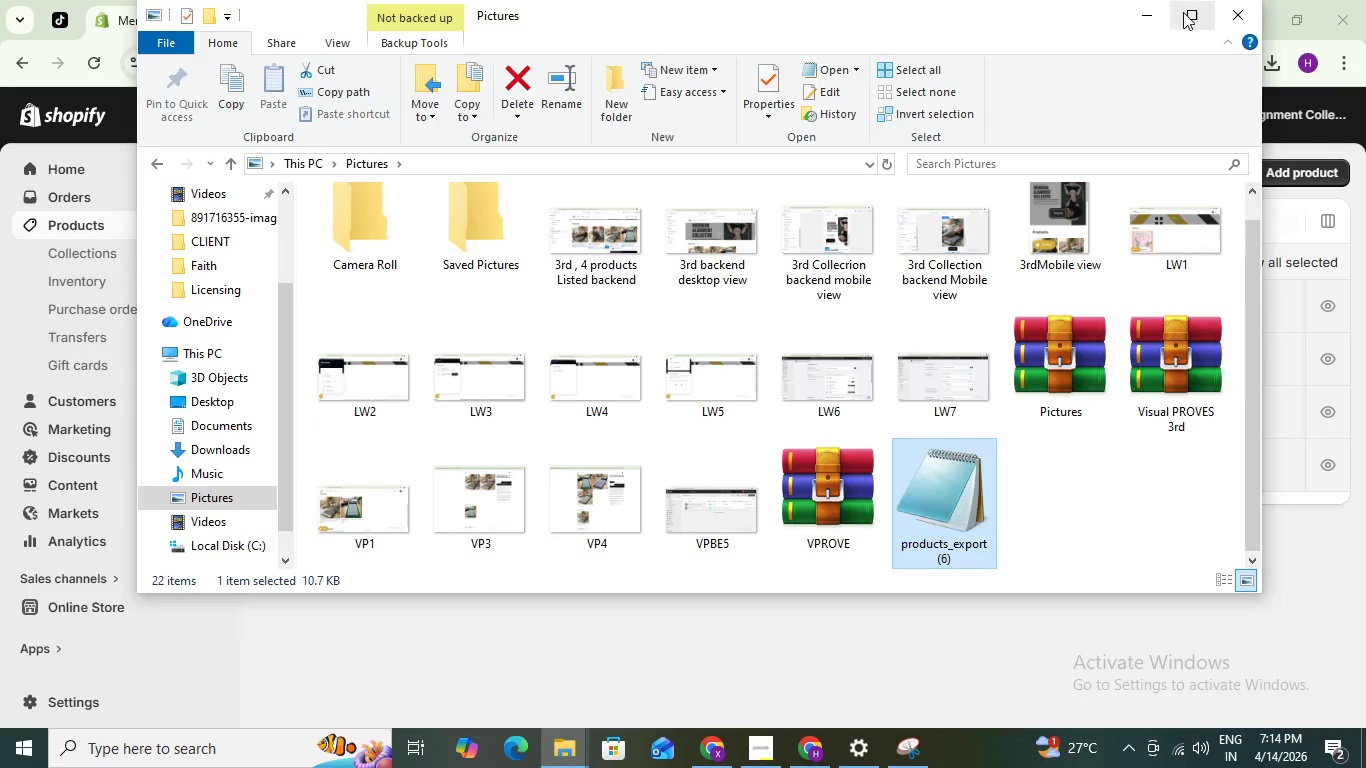 
left_click([1183, 12])
 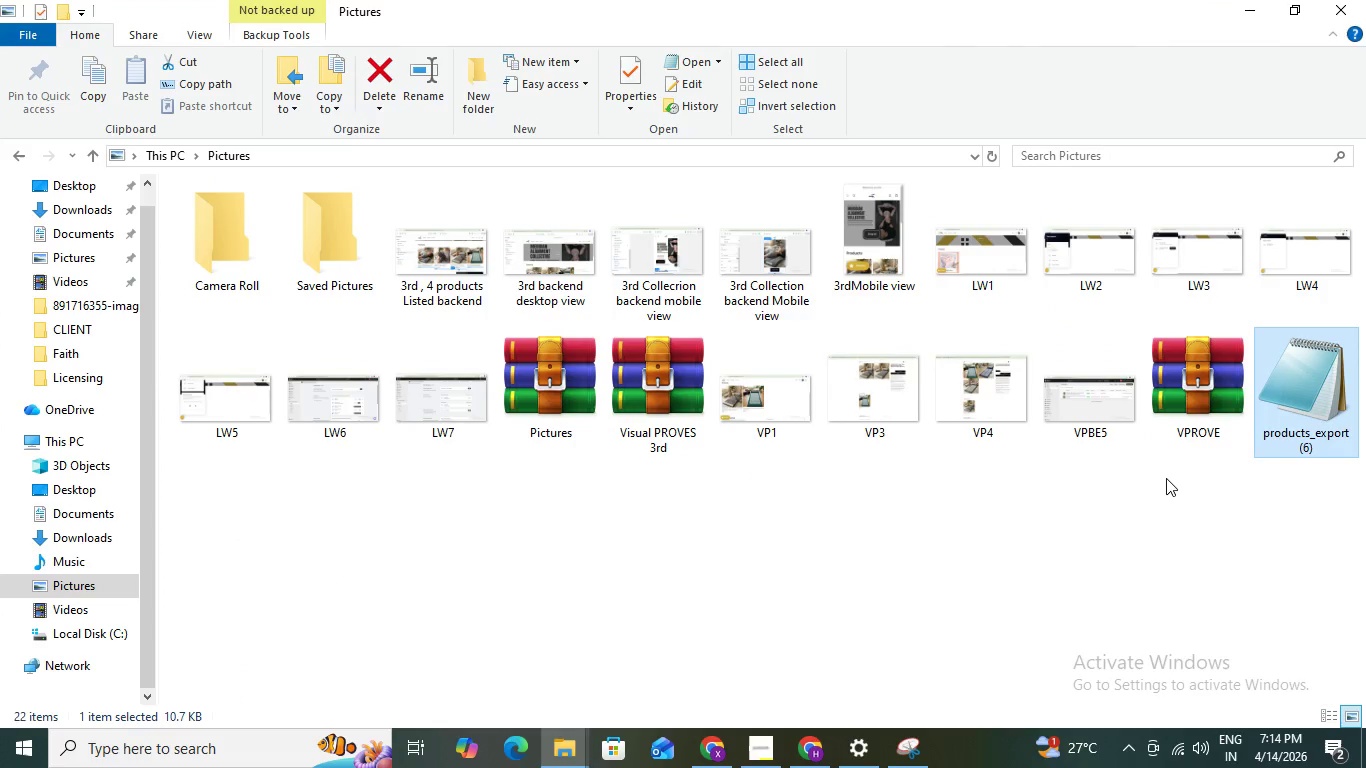 
left_click_drag(start_coordinate=[1212, 482], to_coordinate=[778, 238])
 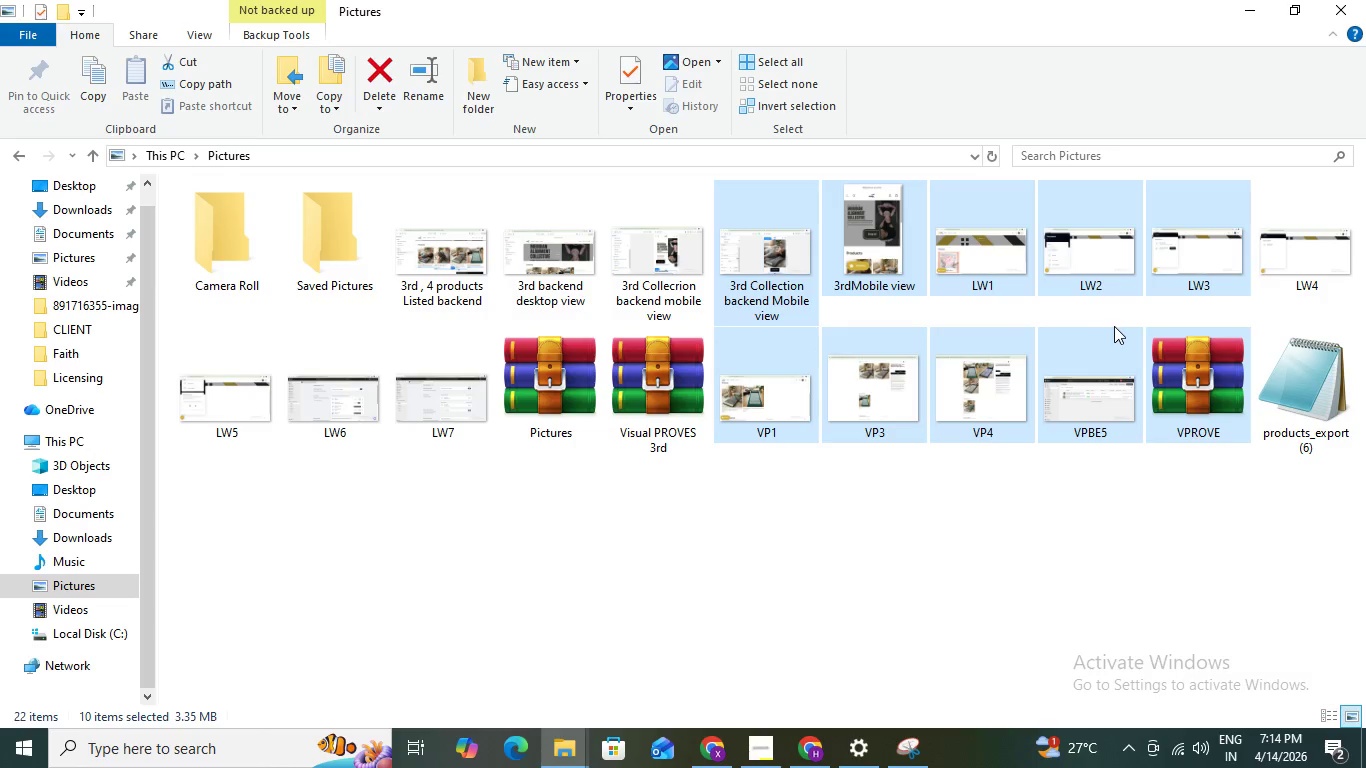 
key(Delete)
 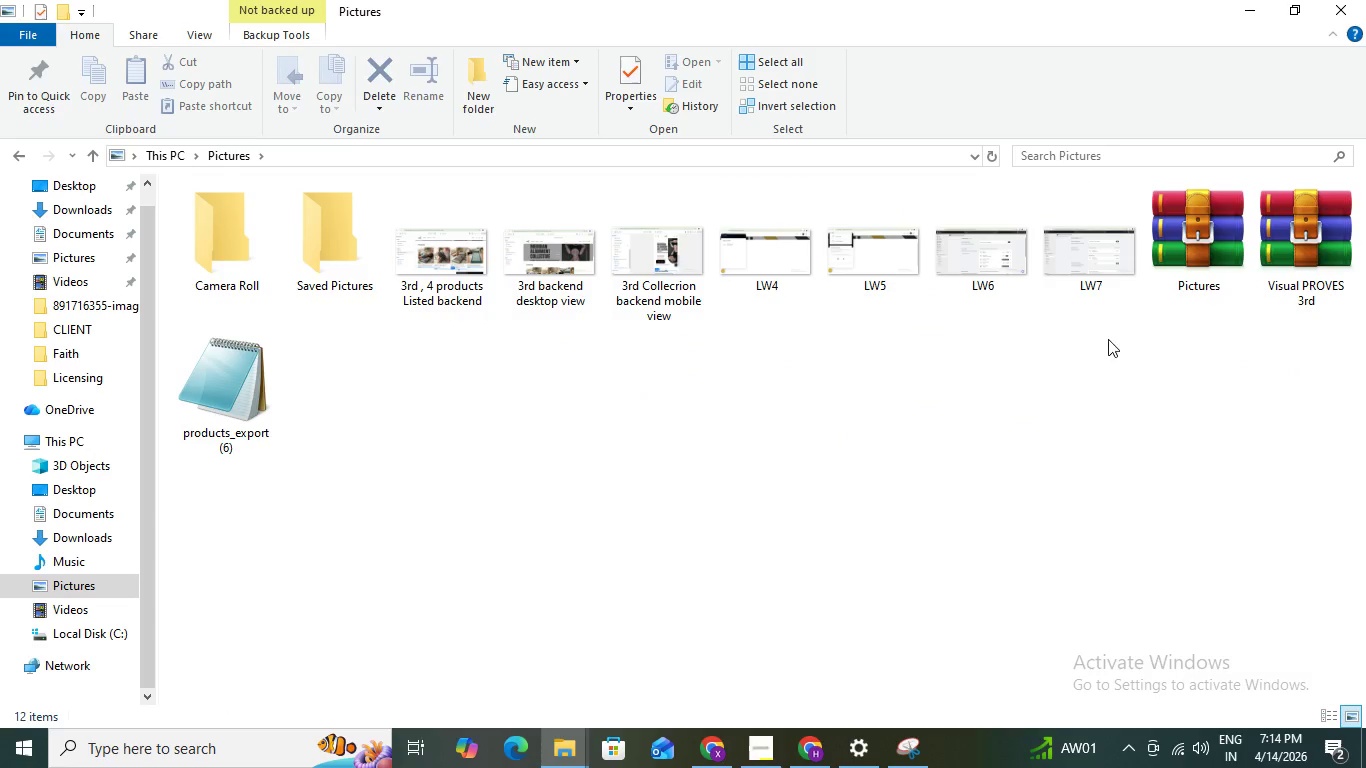 
left_click_drag(start_coordinate=[1134, 343], to_coordinate=[416, 243])
 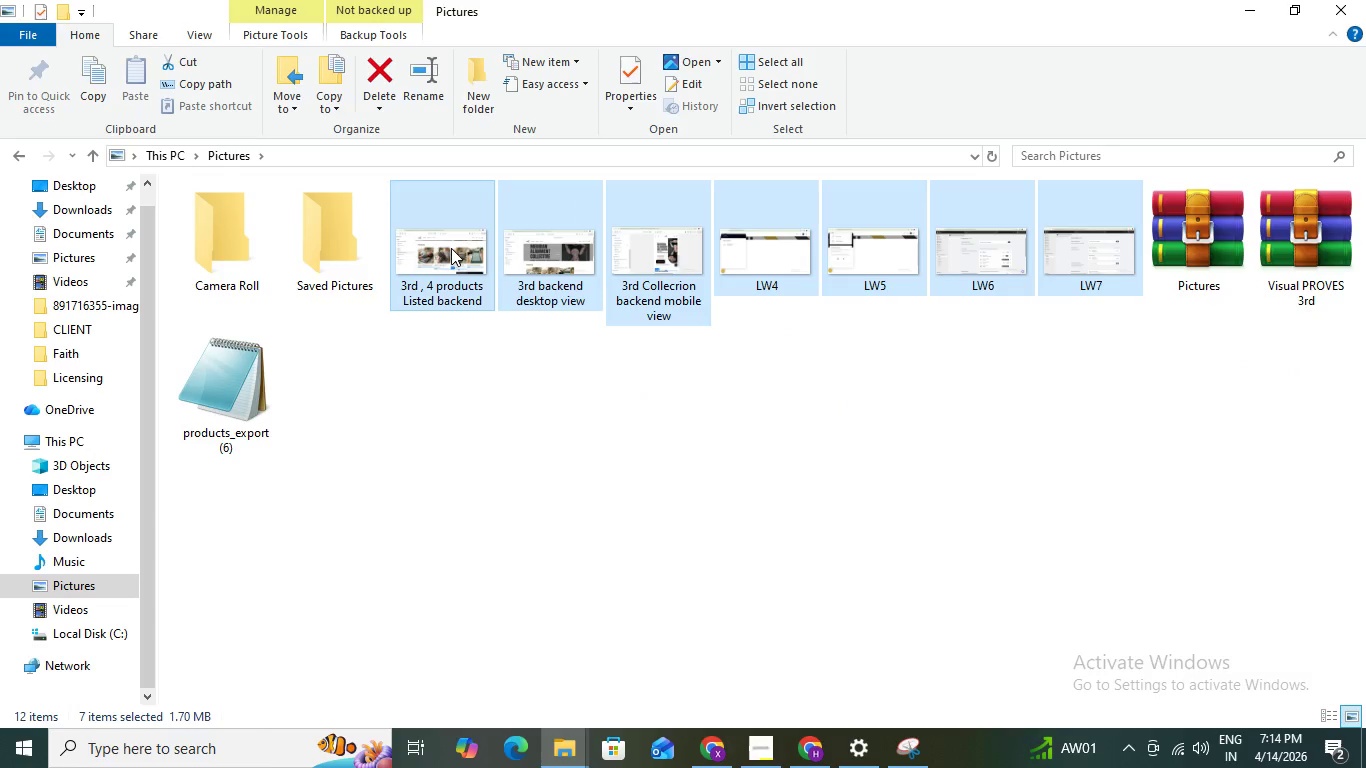 
key(Delete)
 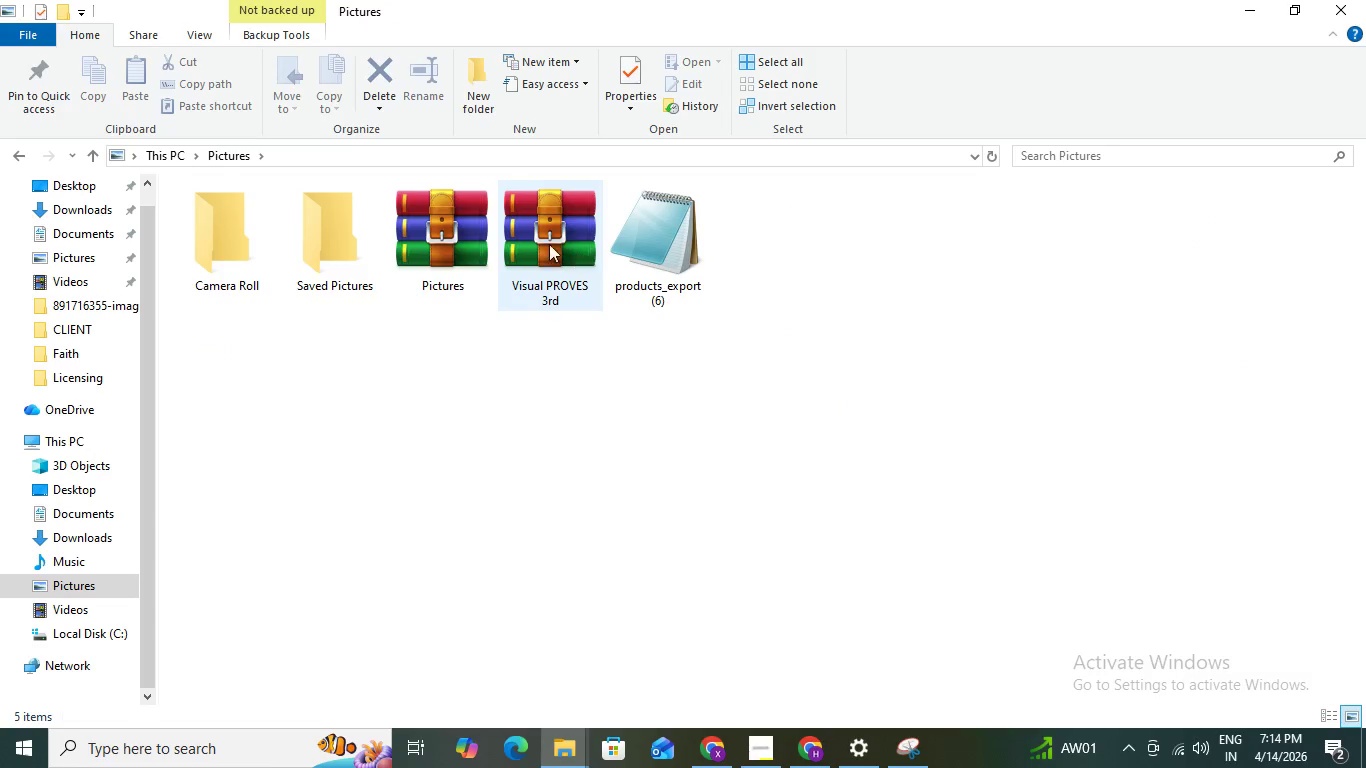 
left_click([449, 243])
 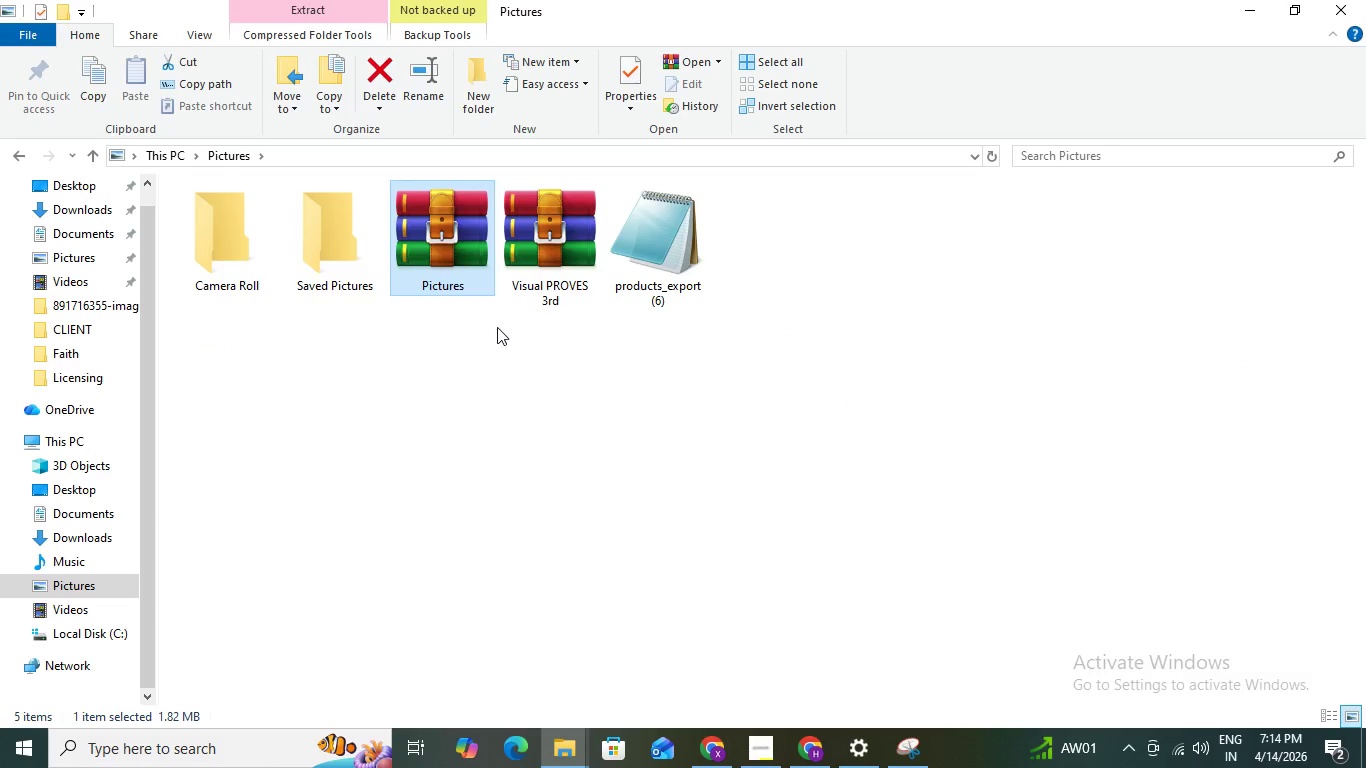 
key(Delete)
 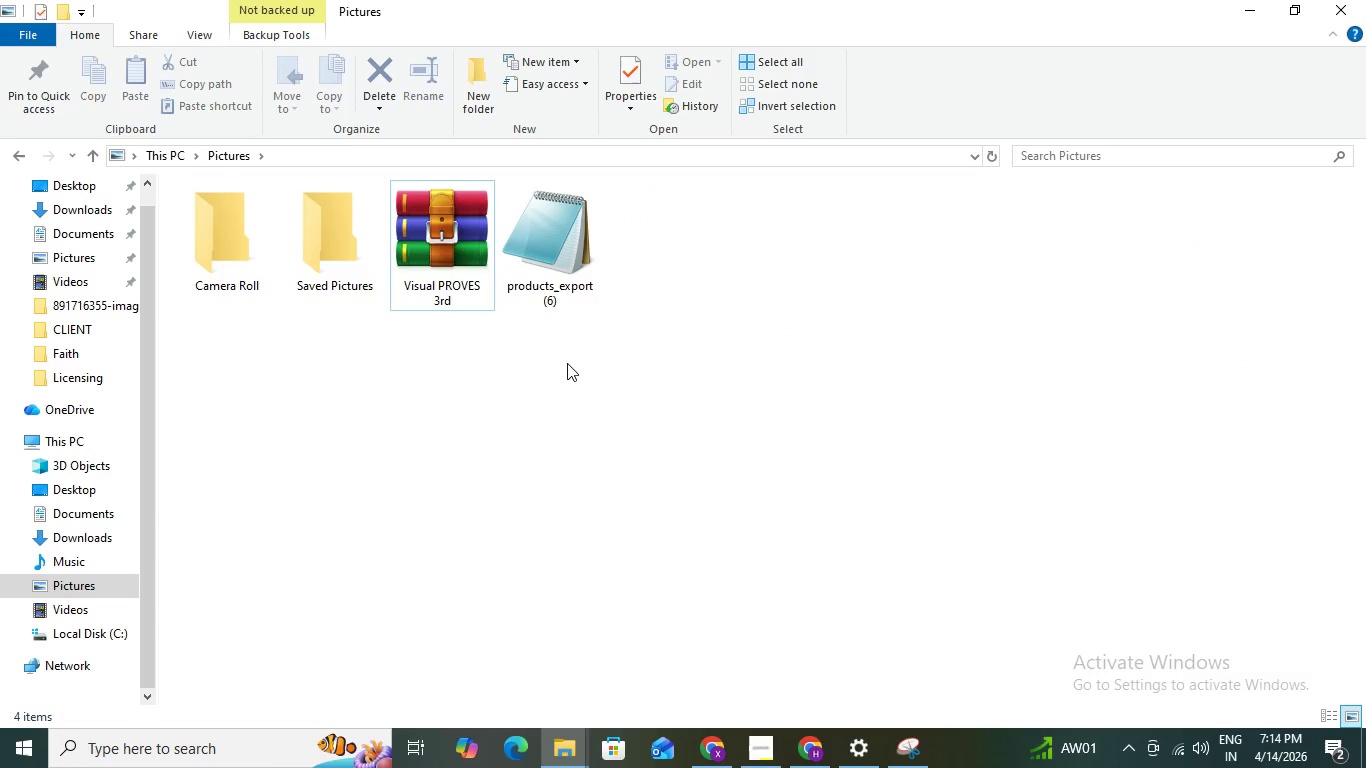 
left_click([568, 363])
 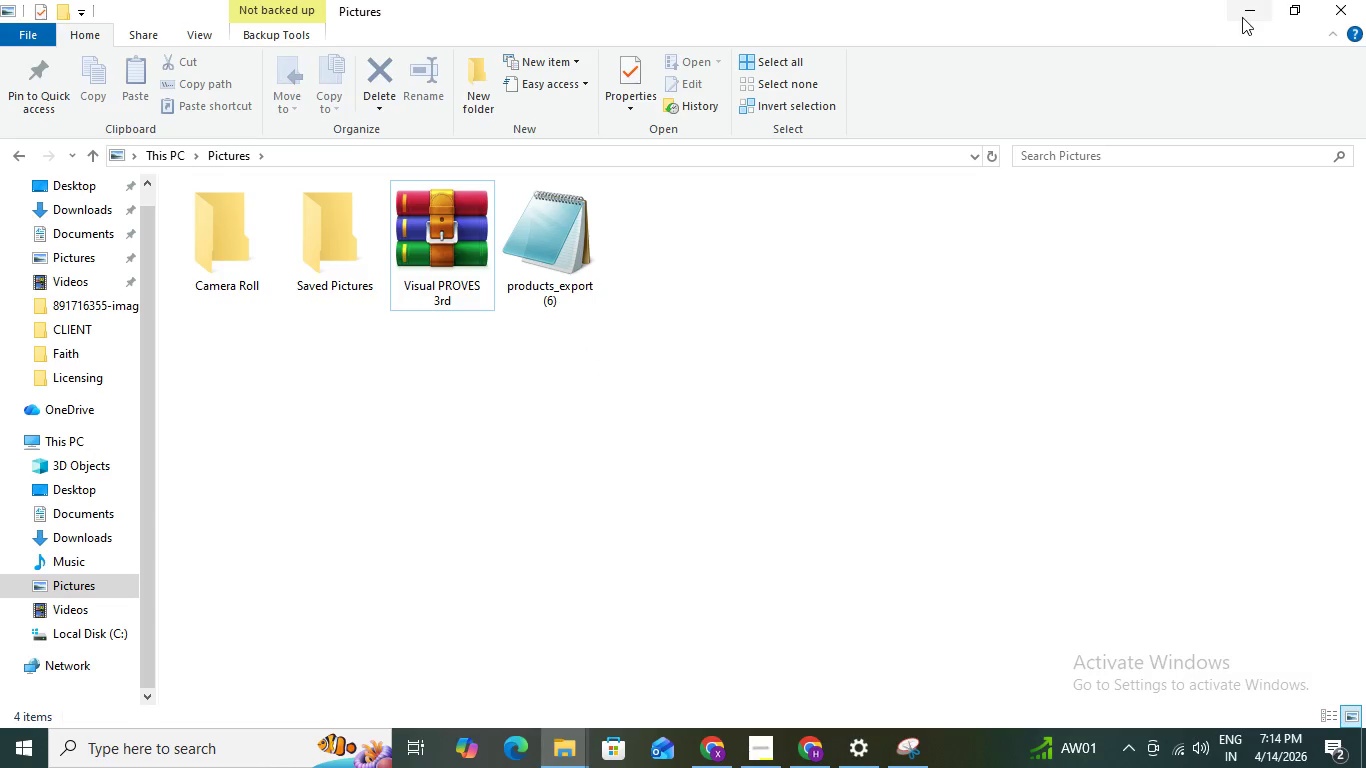 
left_click([1243, 17])
 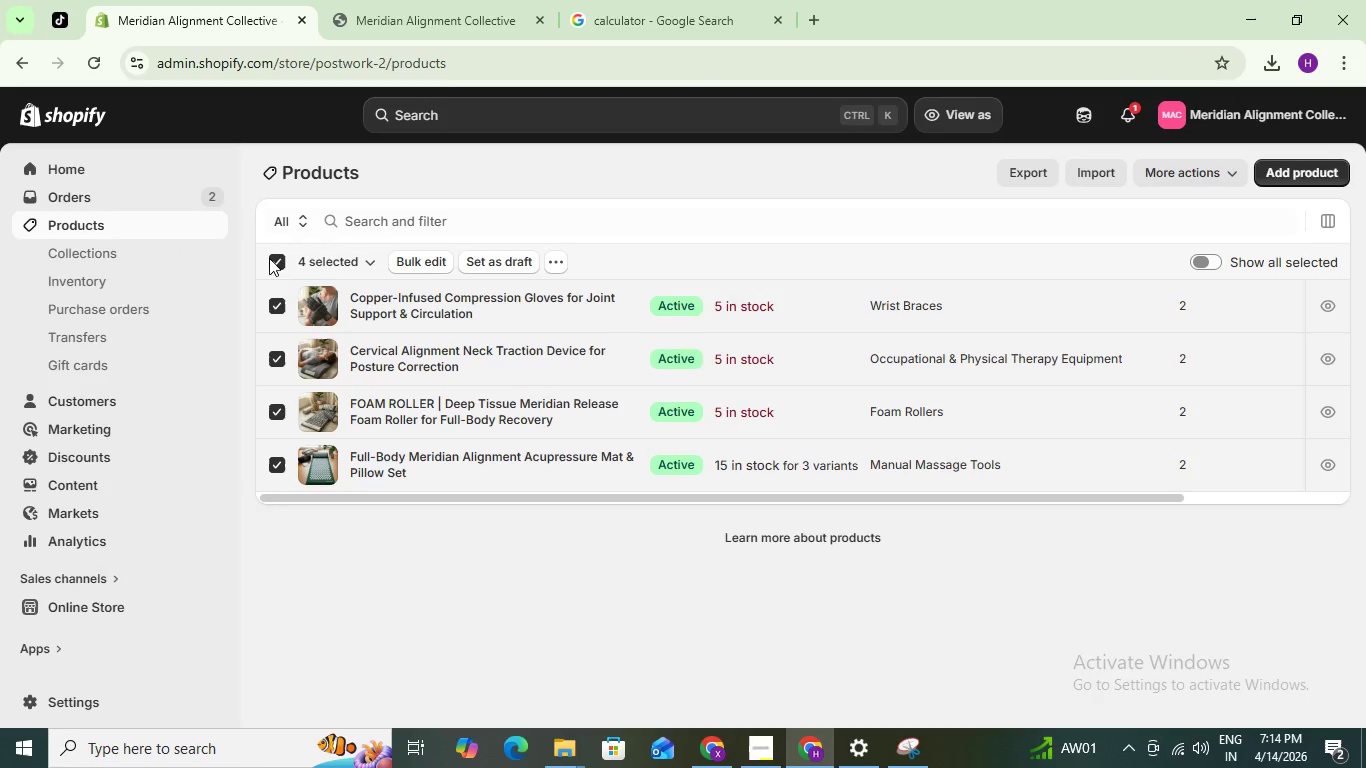 
wait(6.02)
 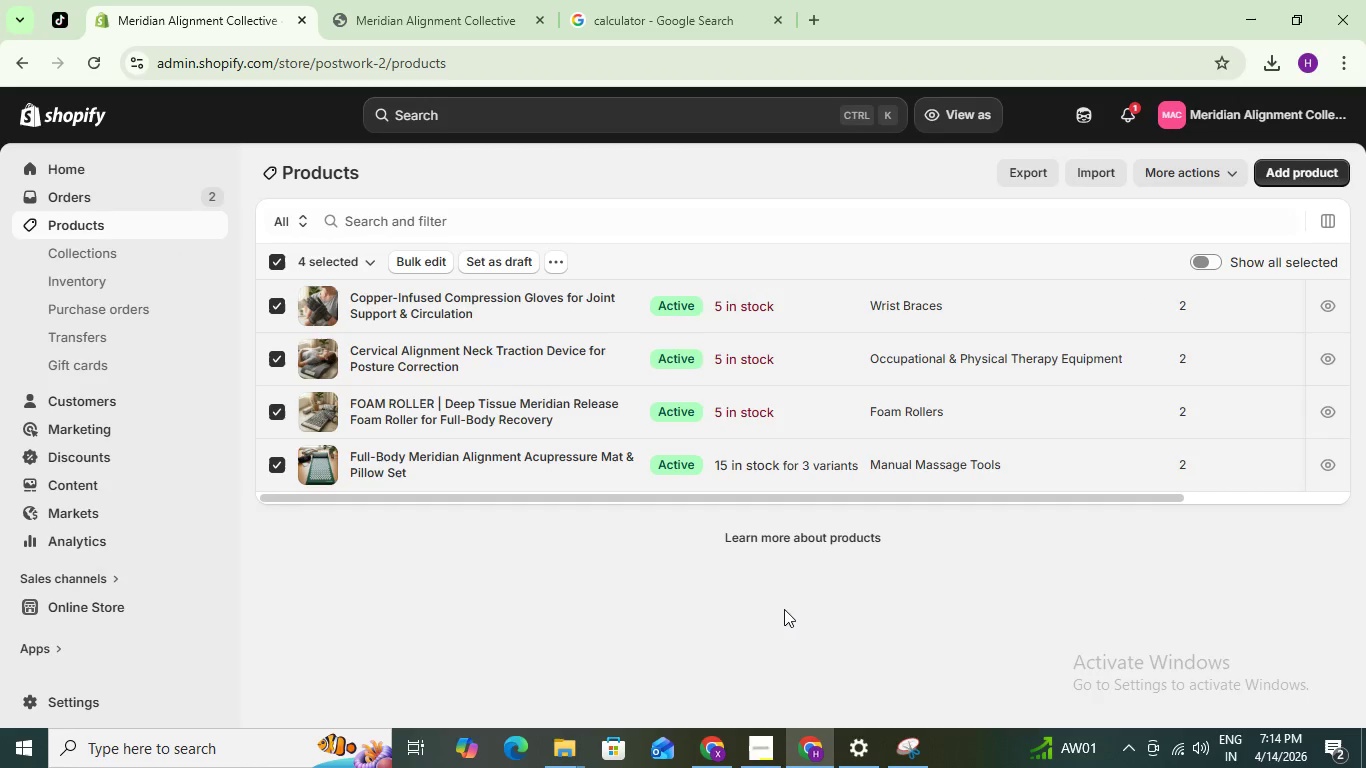 
left_click([91, 164])
 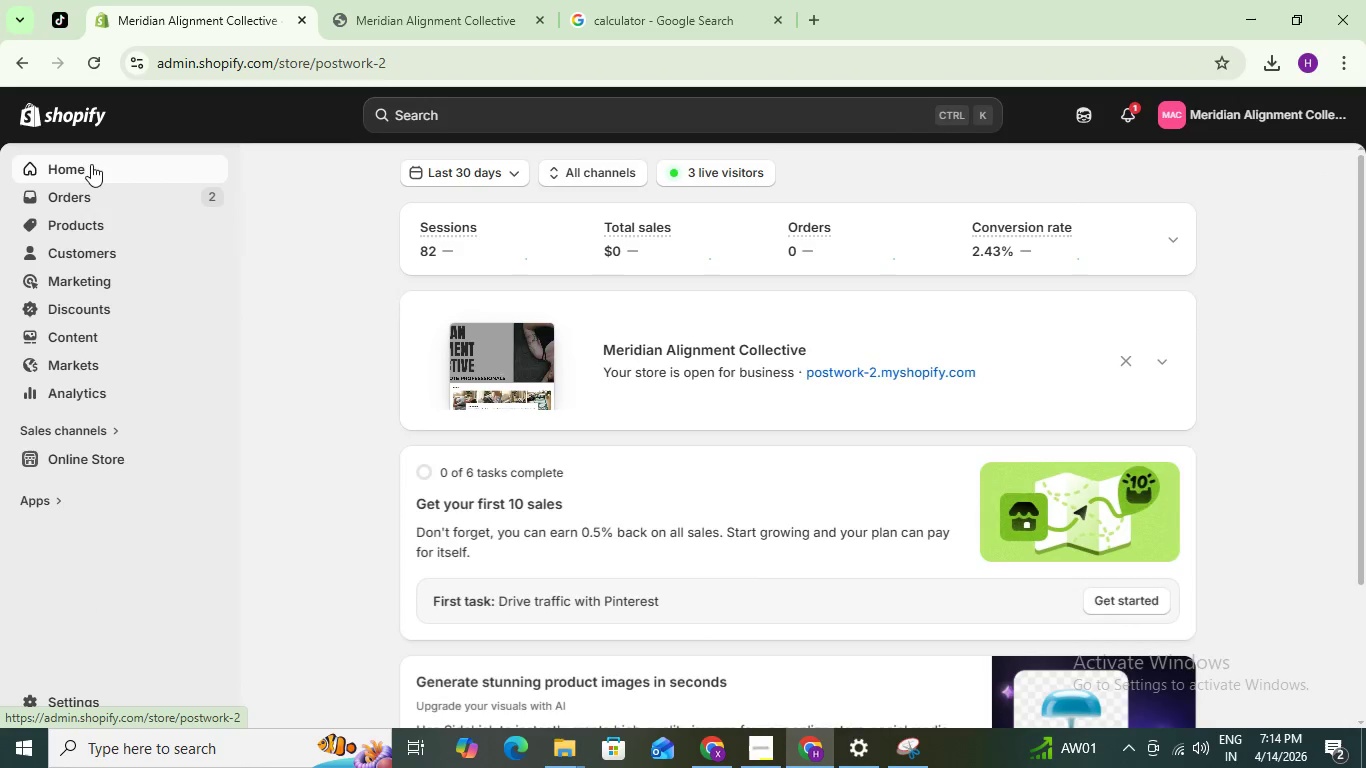 
scroll: coordinate [644, 481], scroll_direction: down, amount: 3.0
 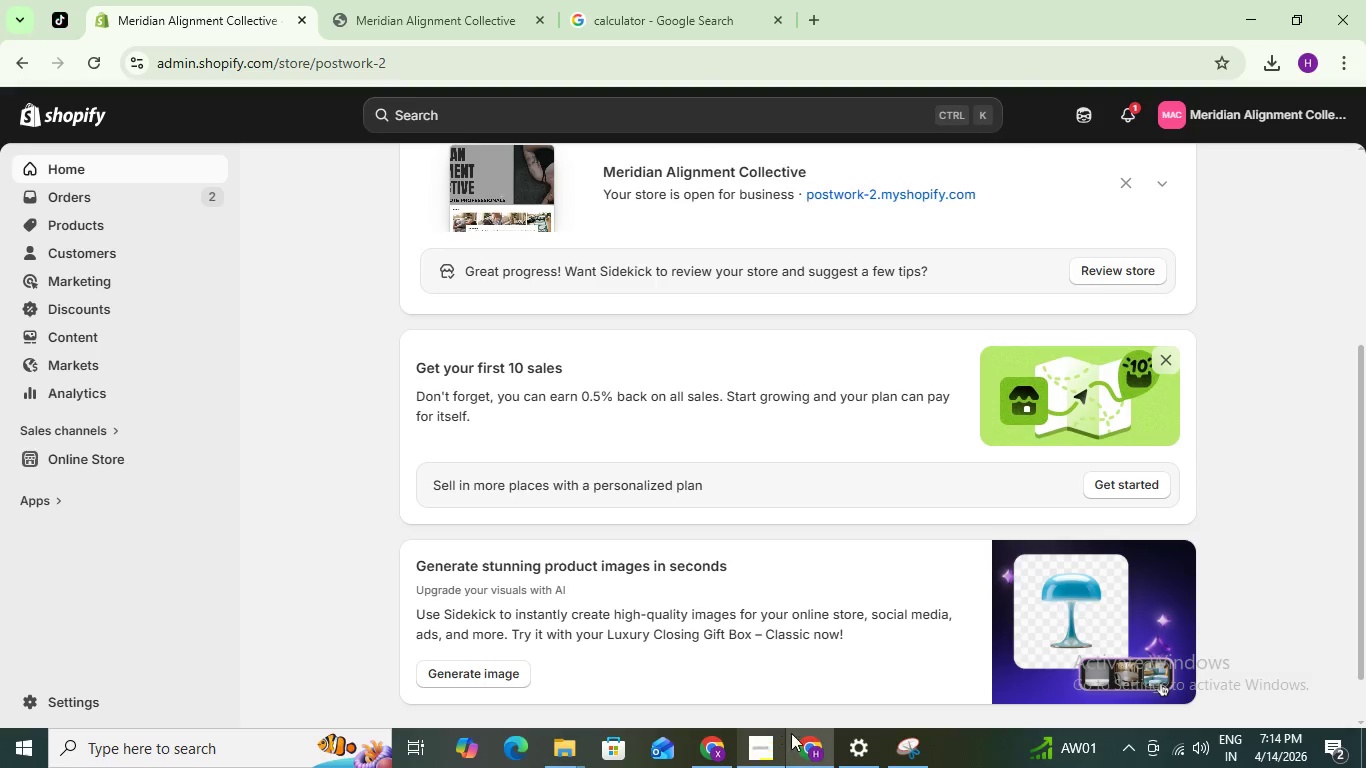 